 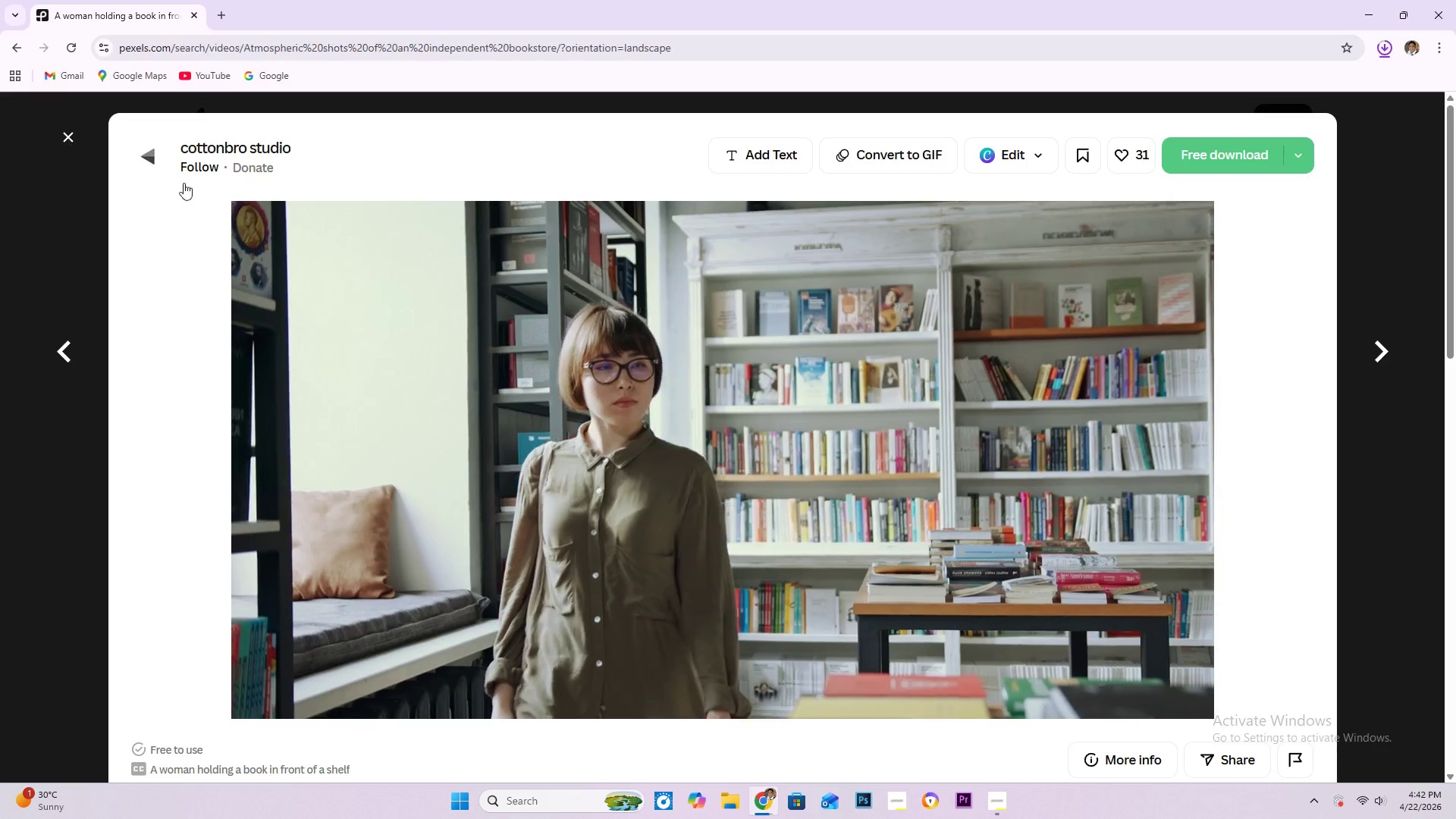 
left_click_drag(start_coordinate=[657, 125], to_coordinate=[352, 124])
 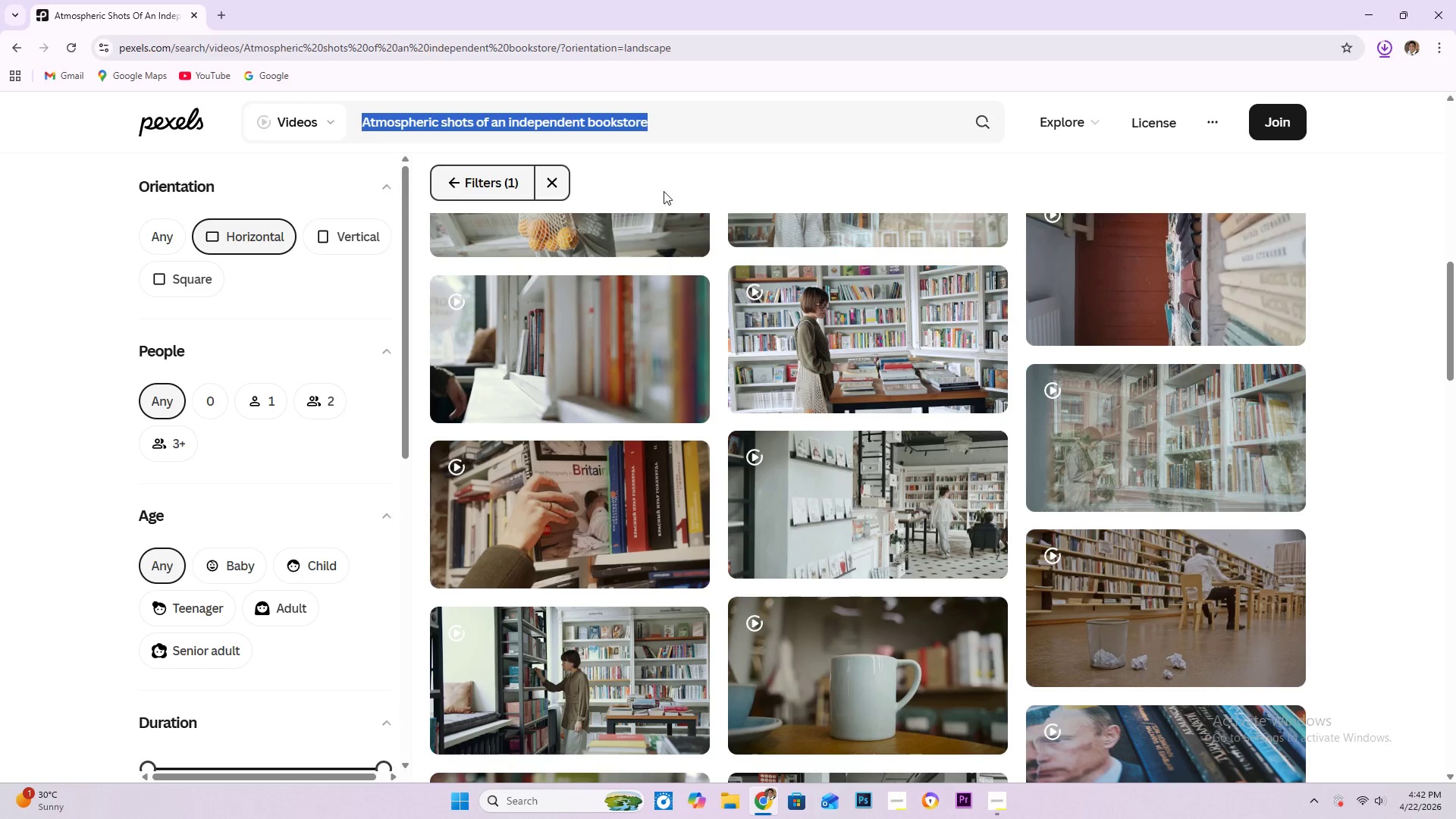 
key(Control+V)
 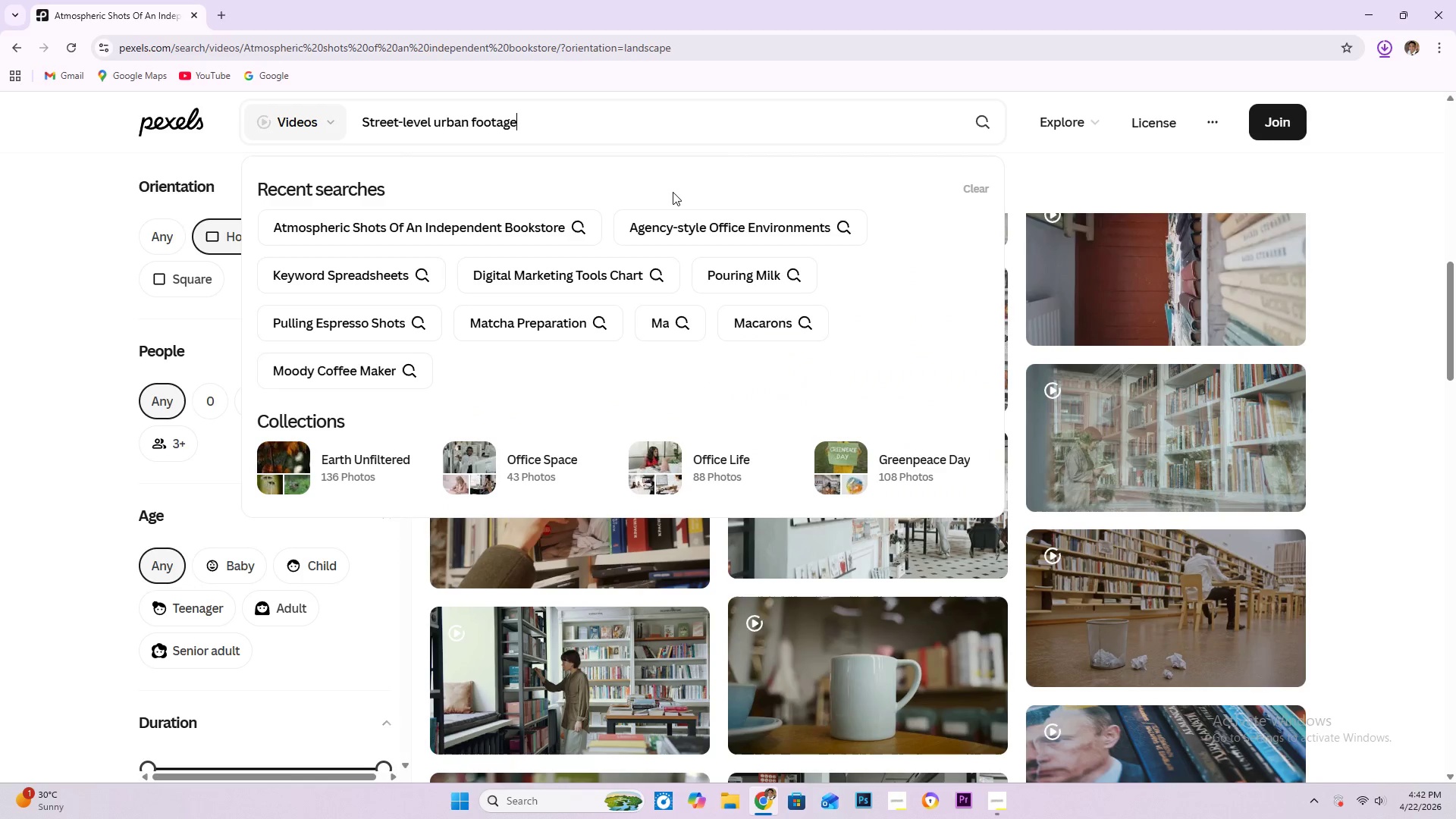 
key(NumpadEnter)
 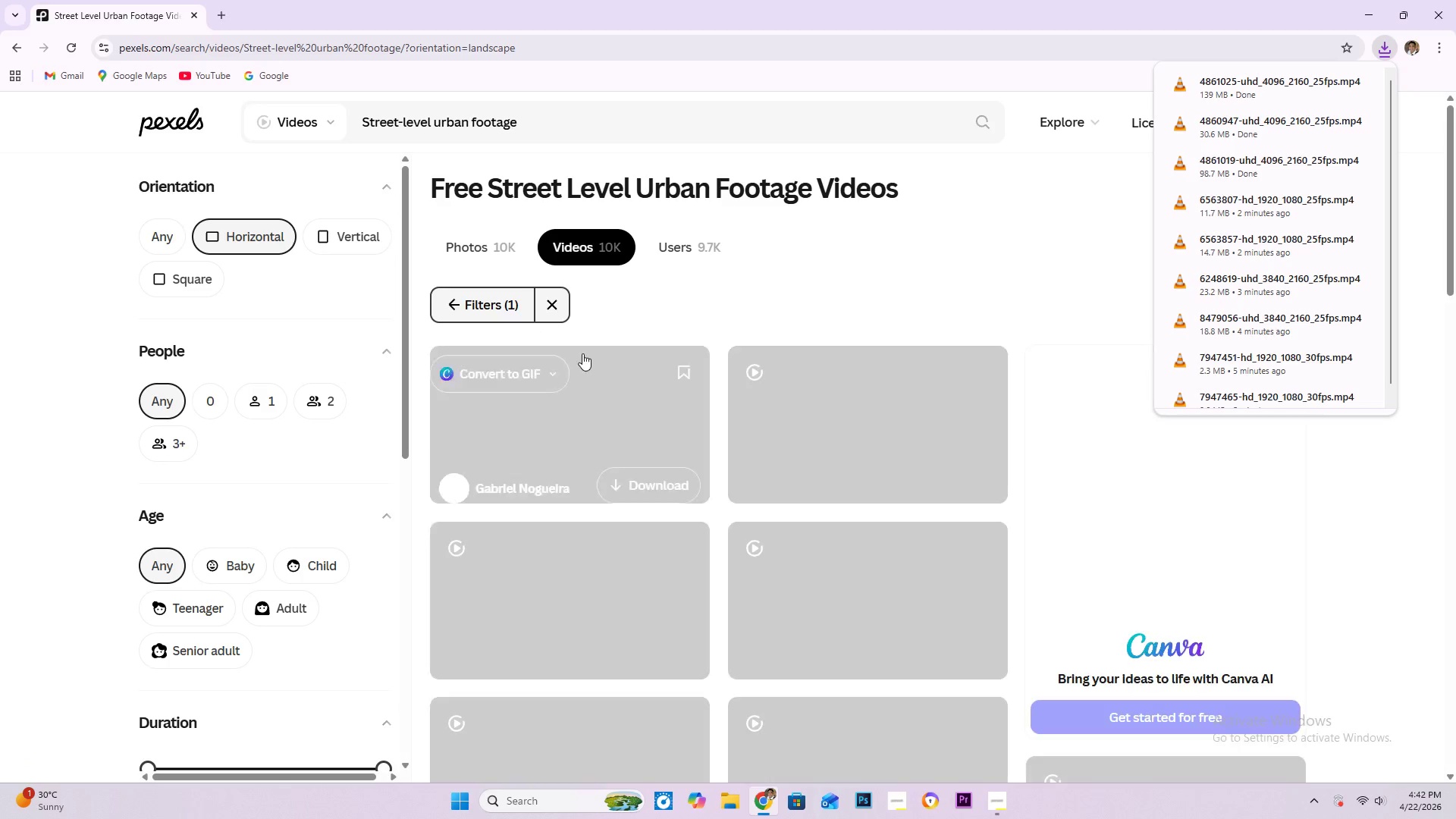 
scroll: coordinate [879, 414], scroll_direction: down, amount: 3.0
 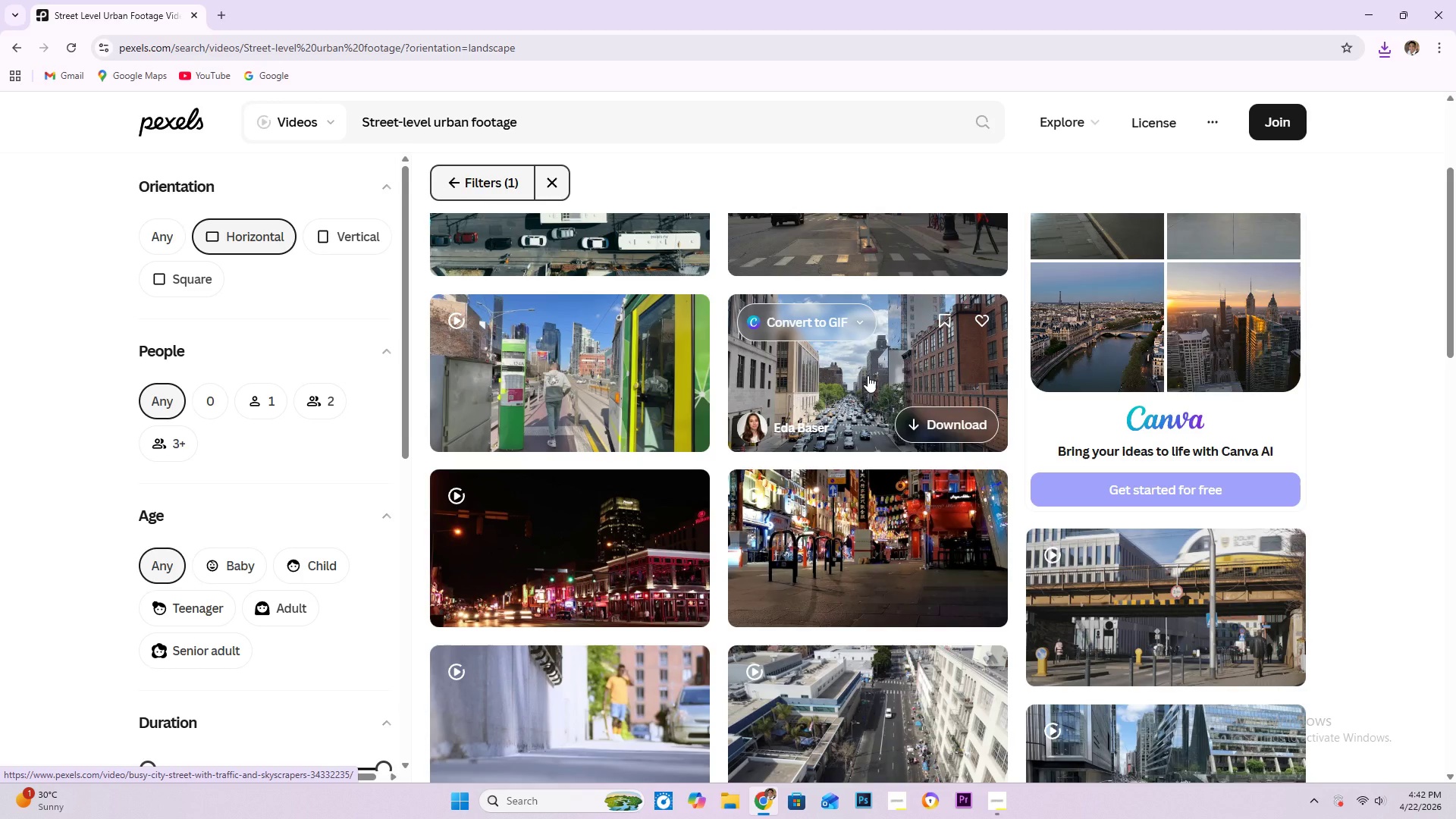 
wait(5.18)
 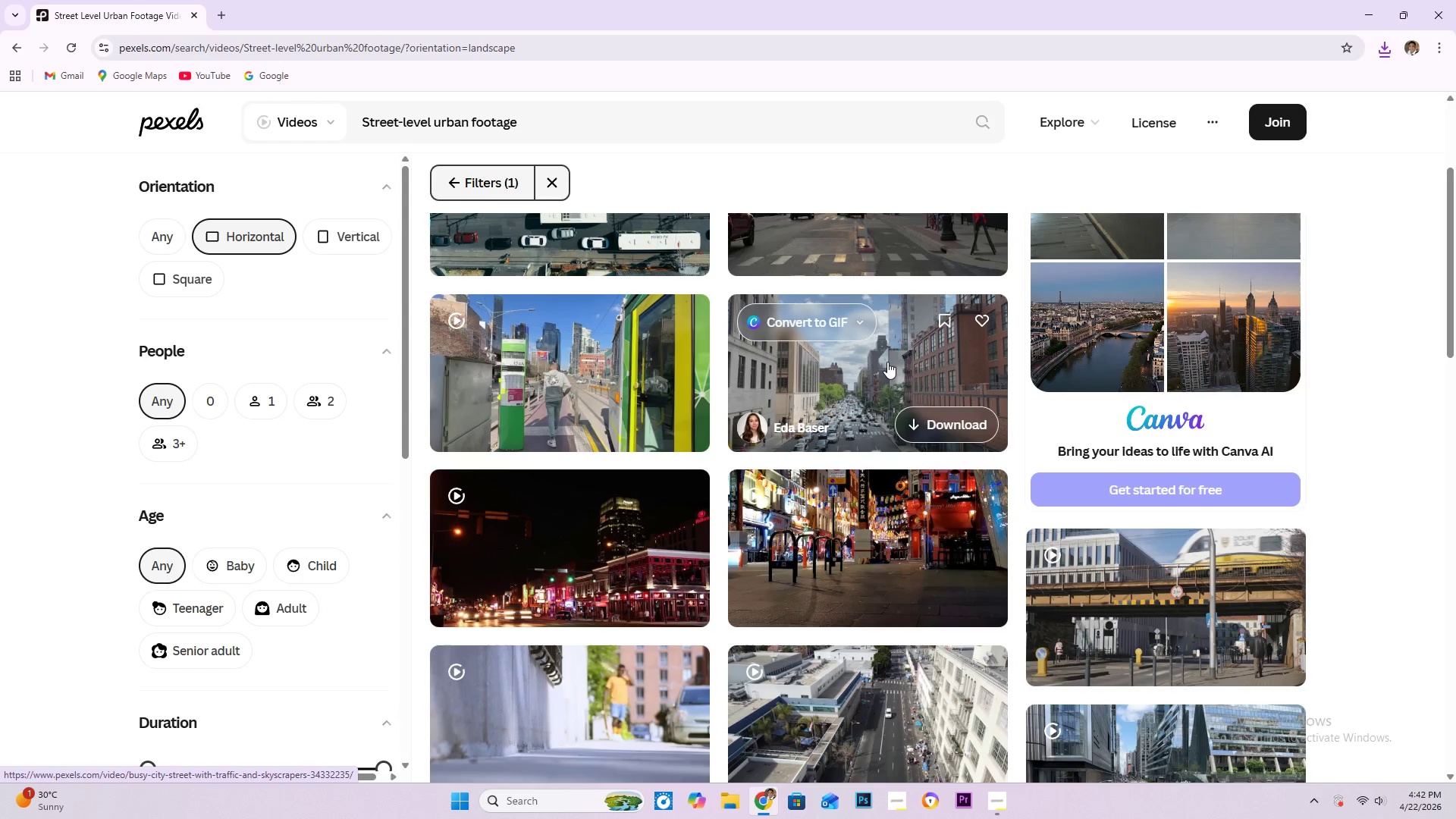 
left_click([1006, 798])